 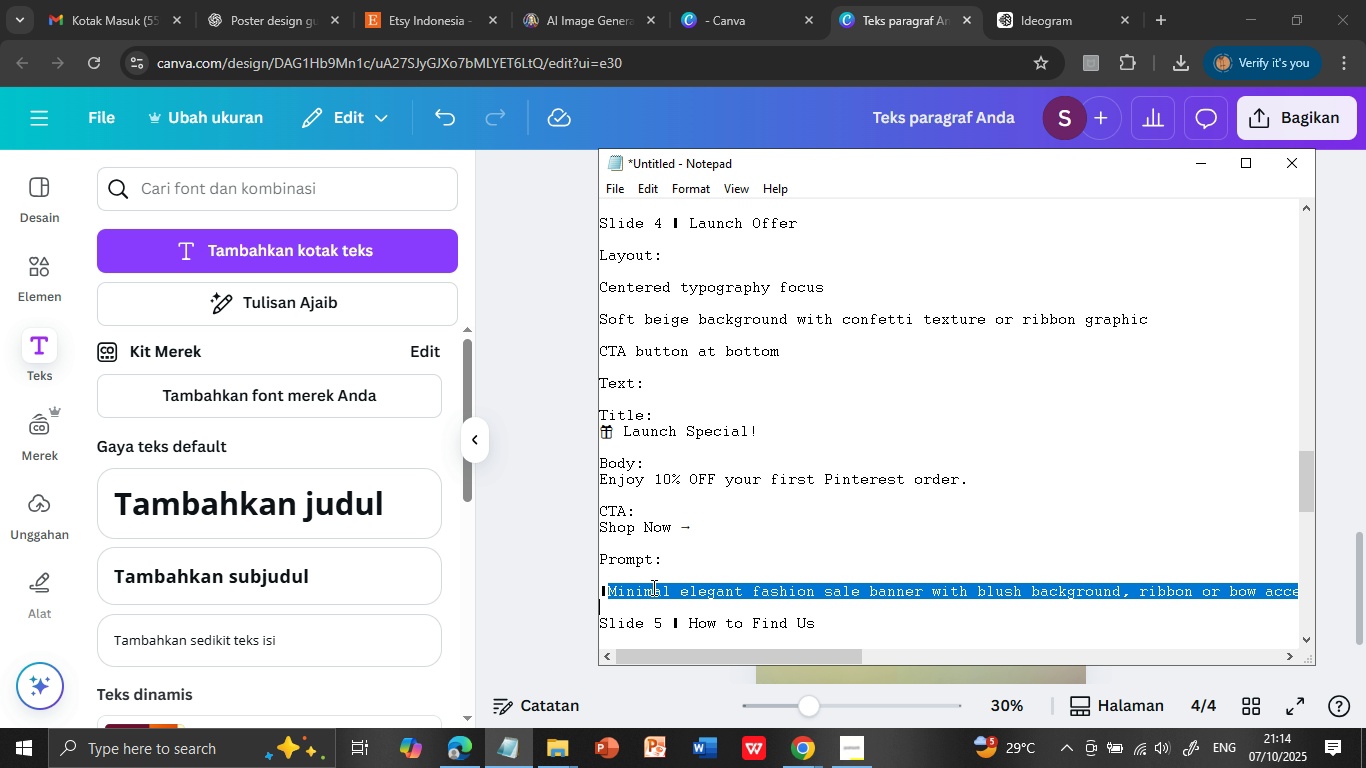 
left_click([906, 21])
 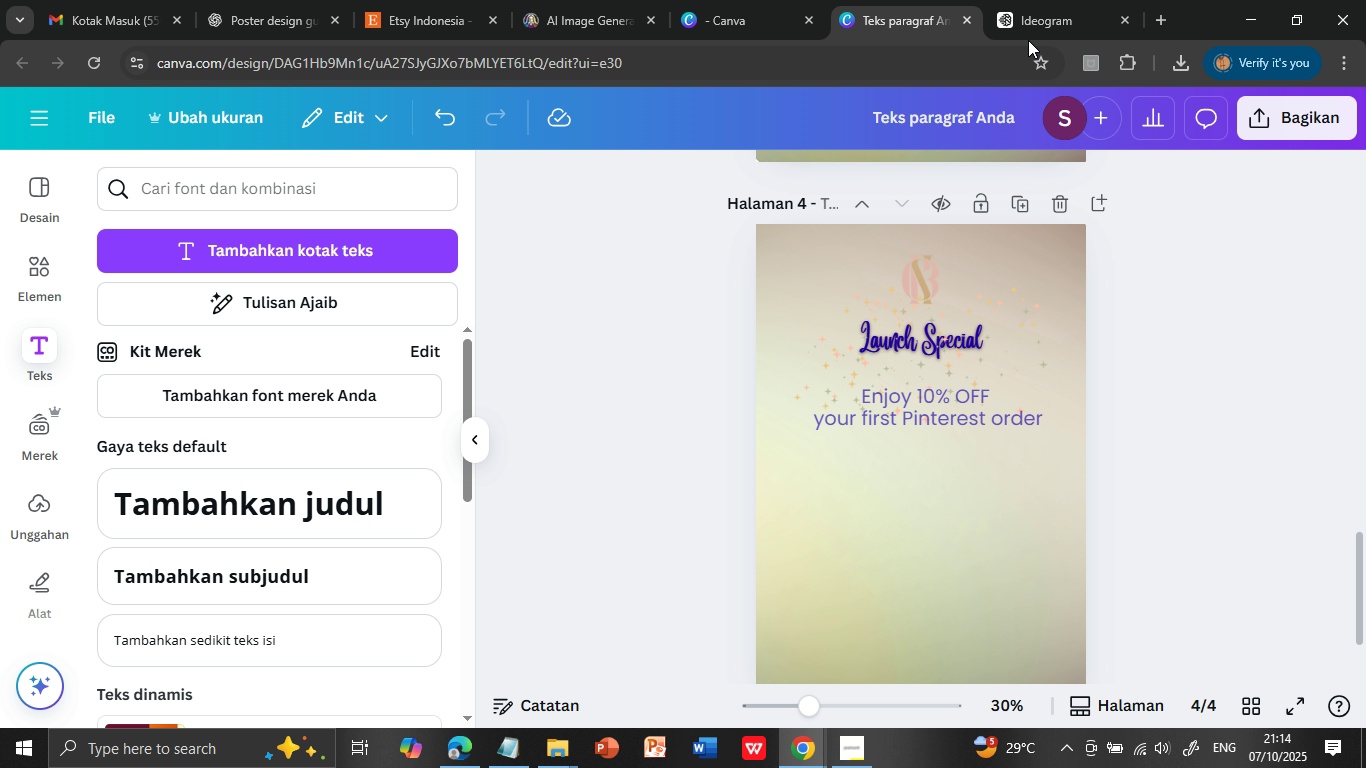 
left_click([1032, 24])
 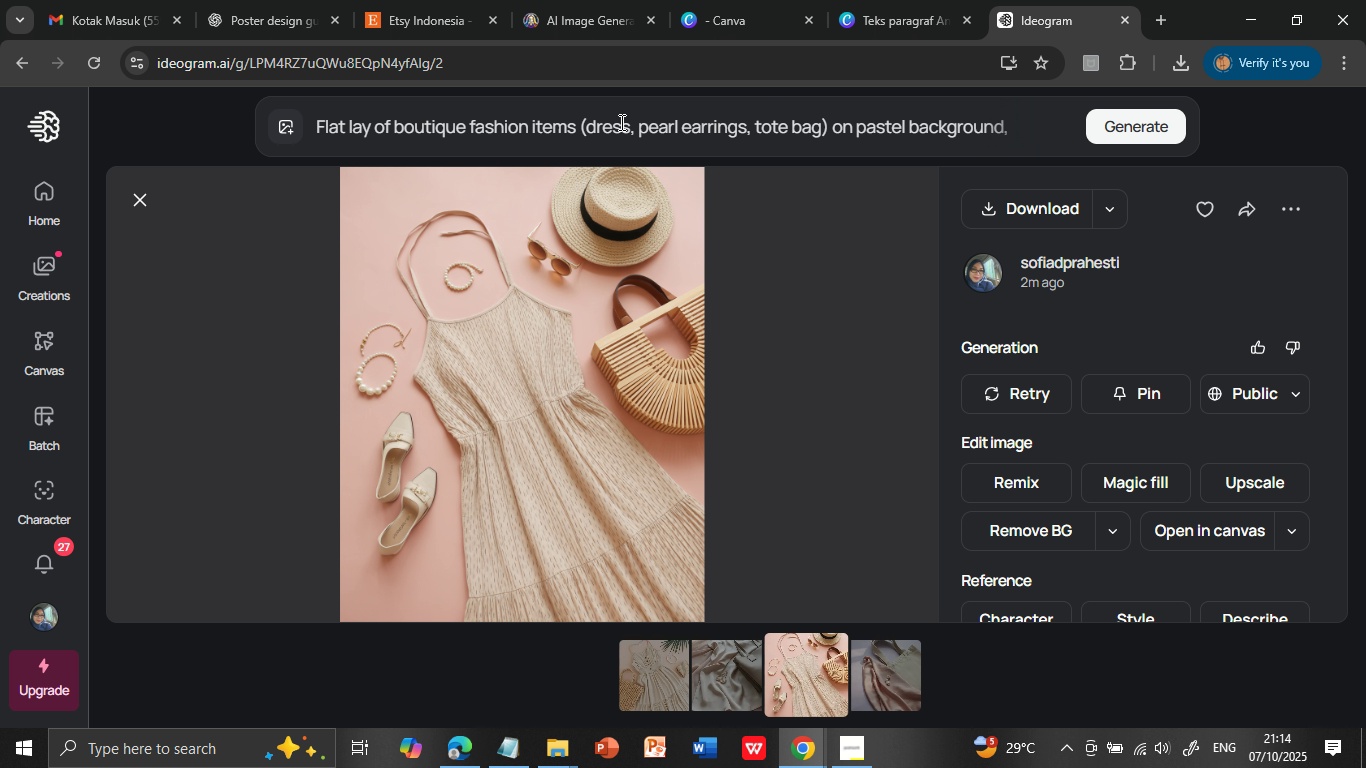 
left_click([620, 122])
 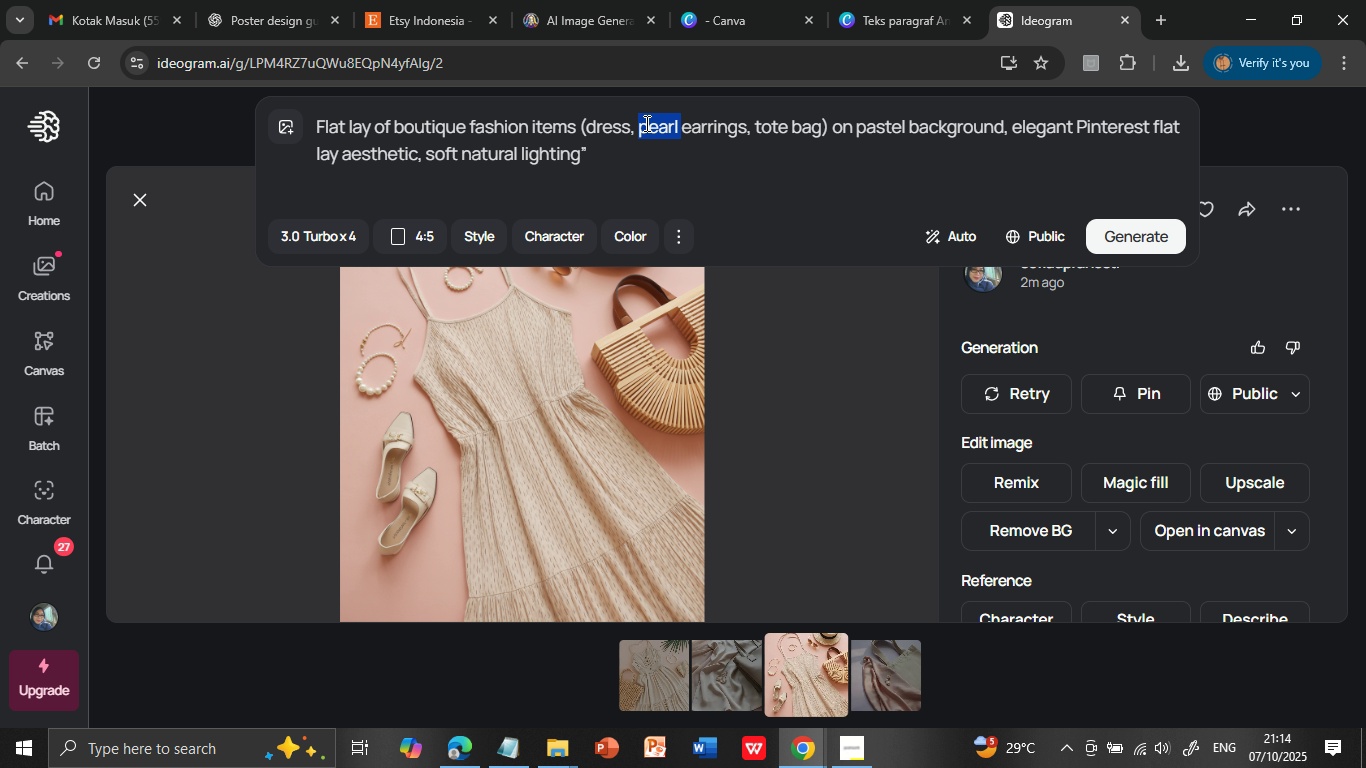 
double_click([645, 123])
 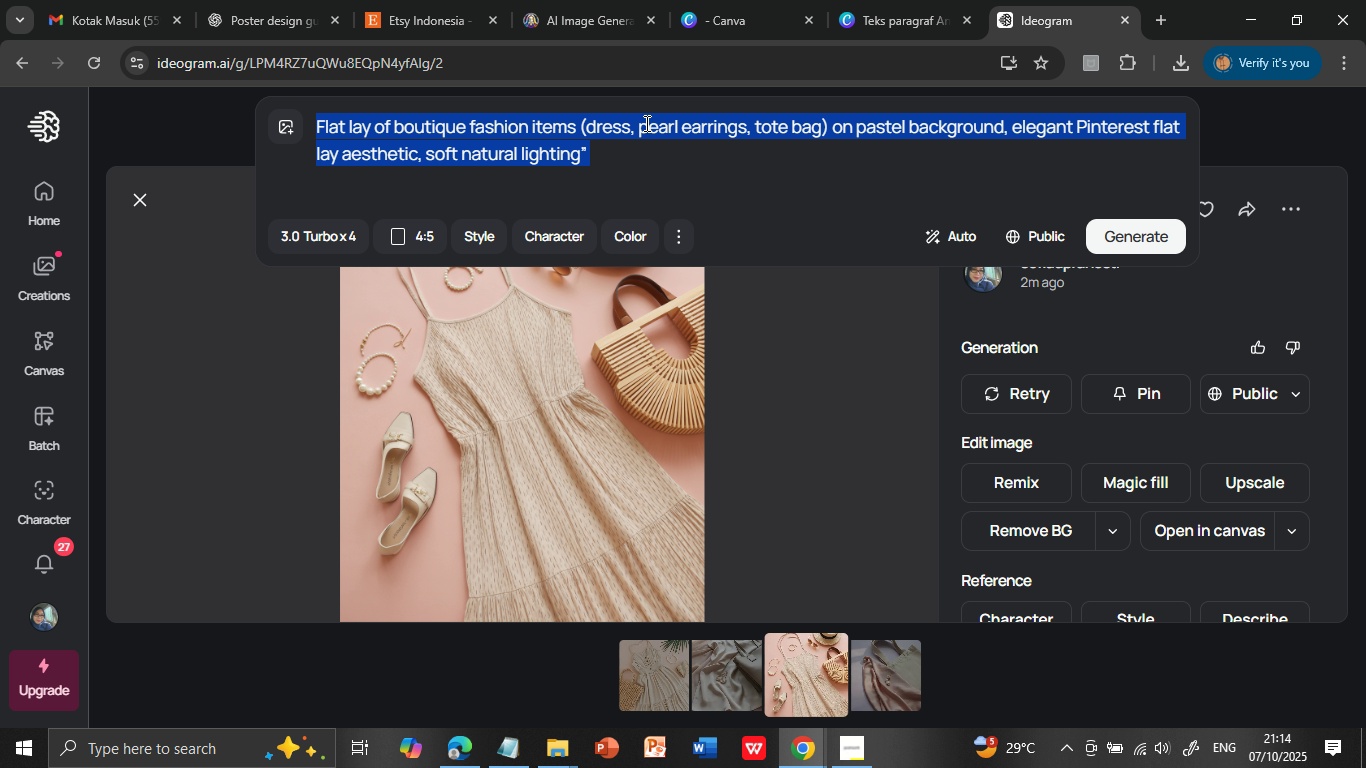 
triple_click([645, 123])